 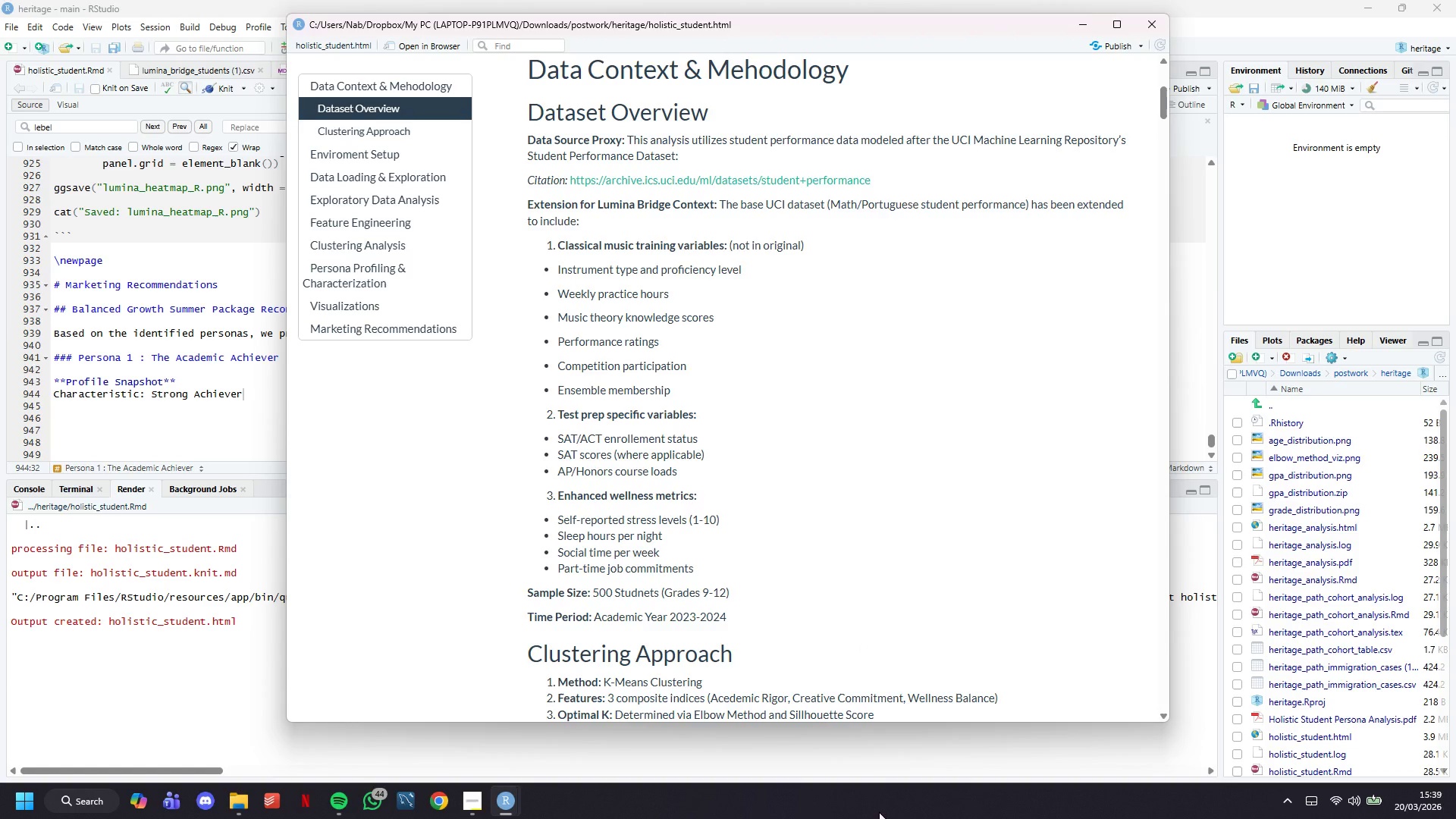 
left_click_drag(start_coordinate=[1118, 30], to_coordinate=[1117, 25])
 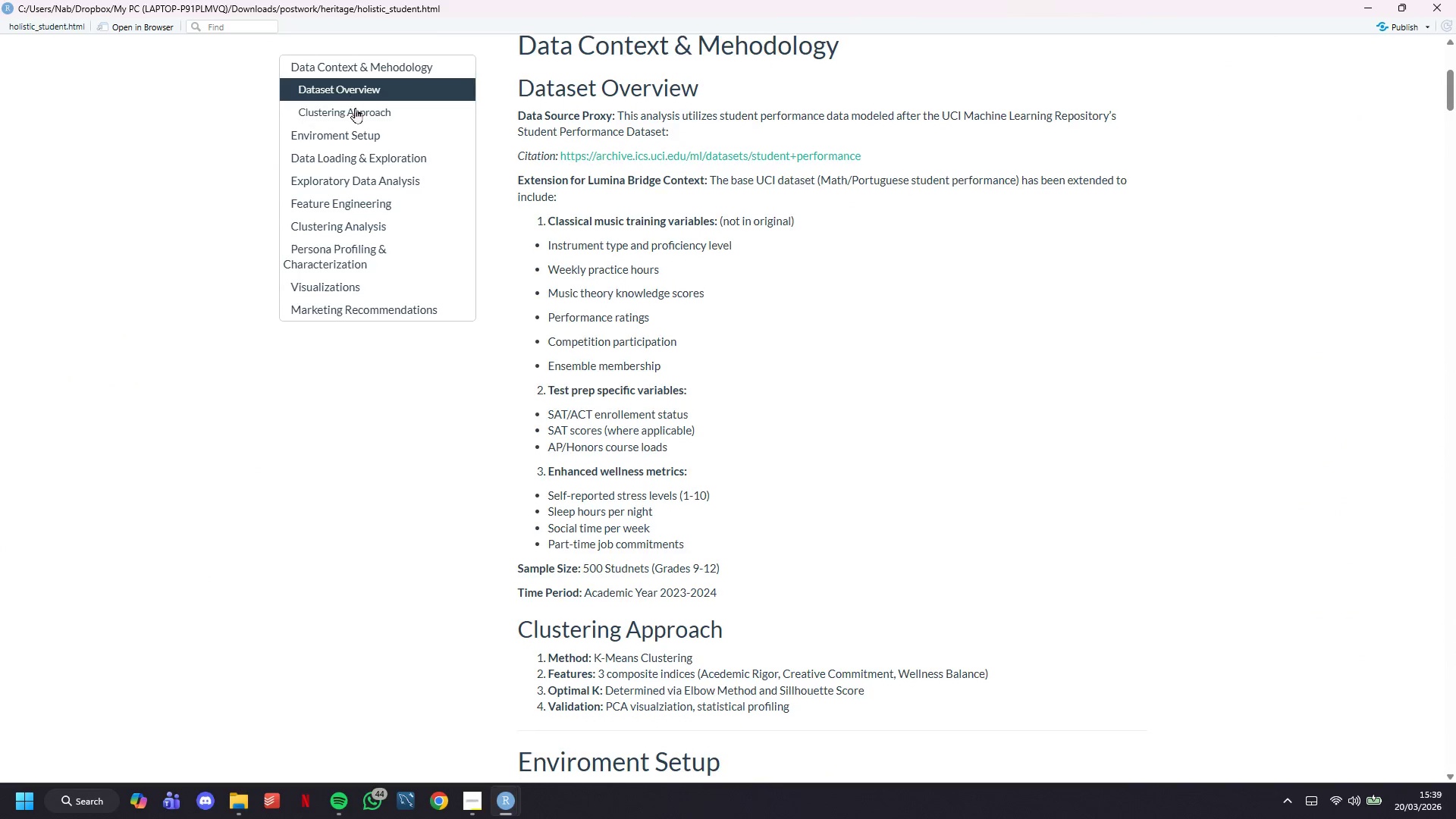 
double_click([355, 109])
 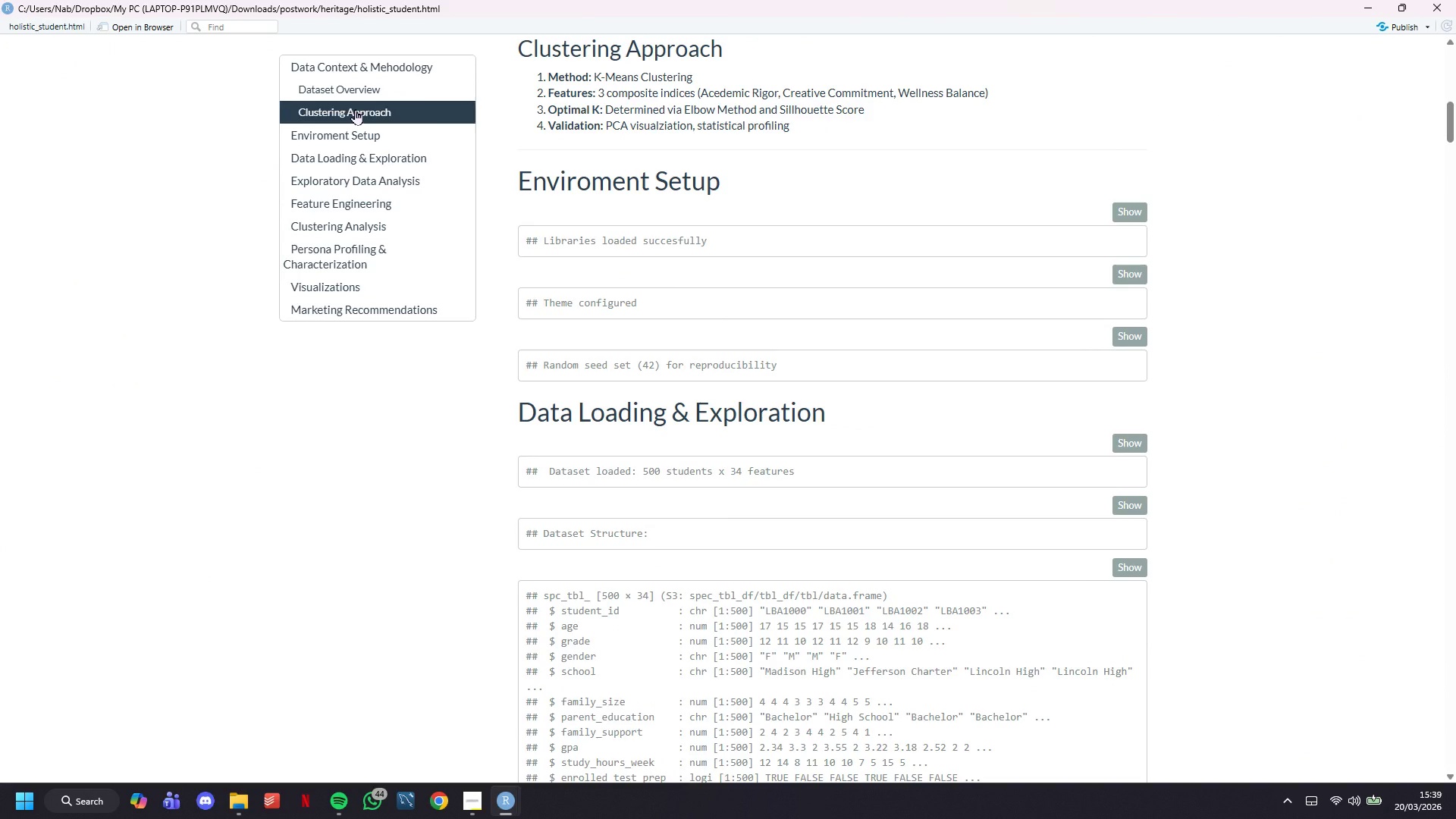 
wait(5.52)
 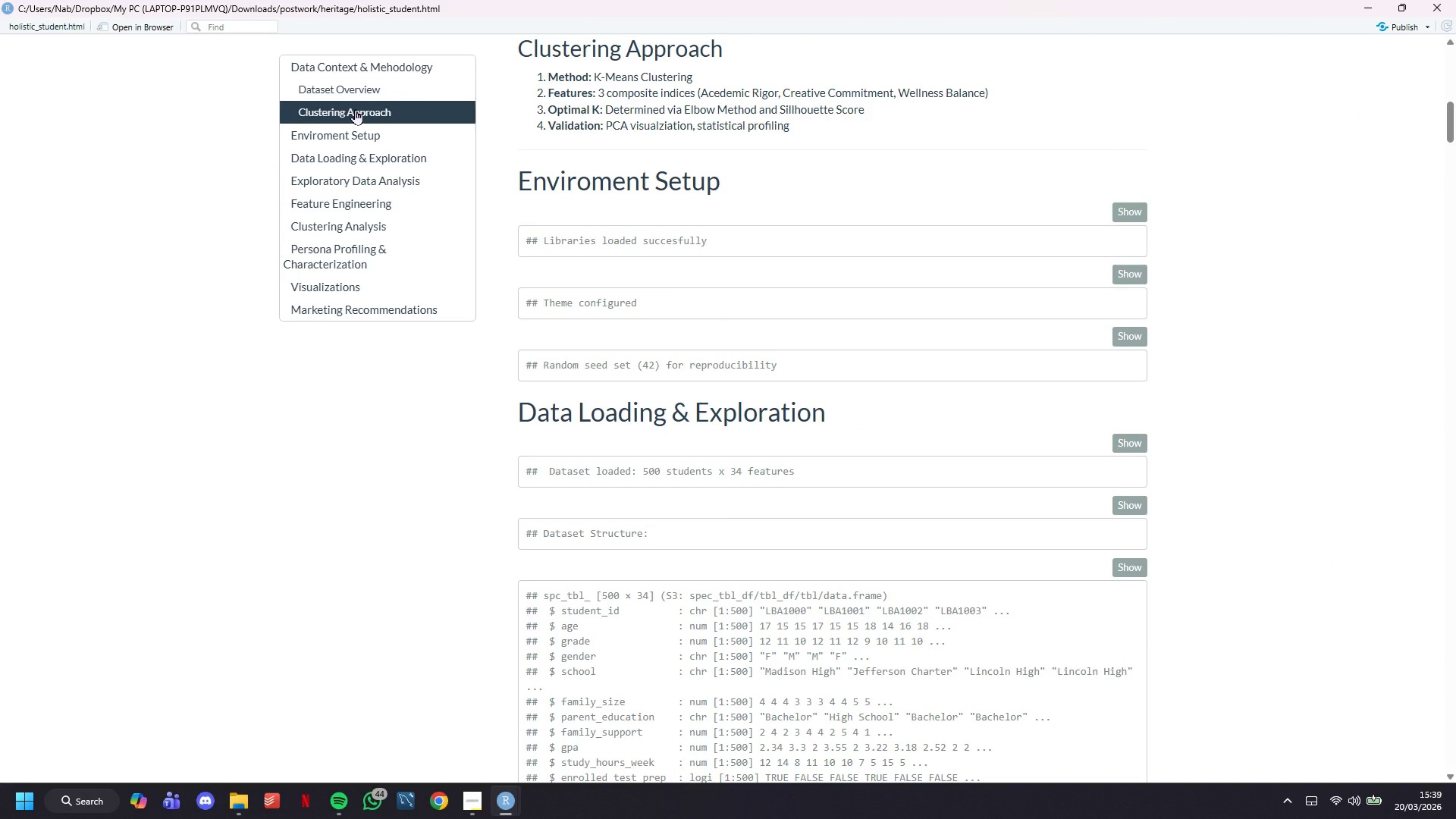 
scroll: coordinate [355, 109], scroll_direction: down, amount: 3.0
 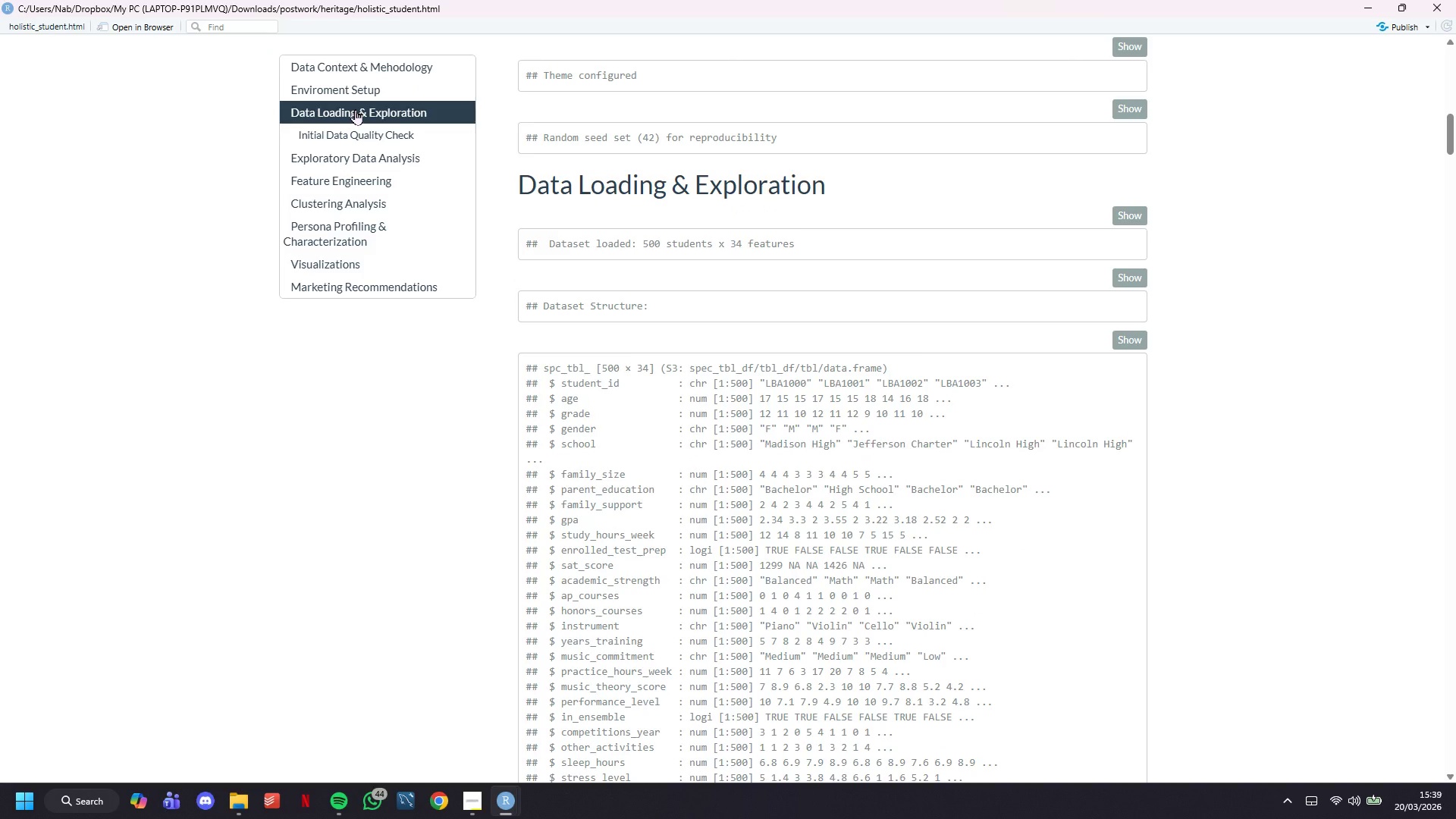 
wait(6.54)
 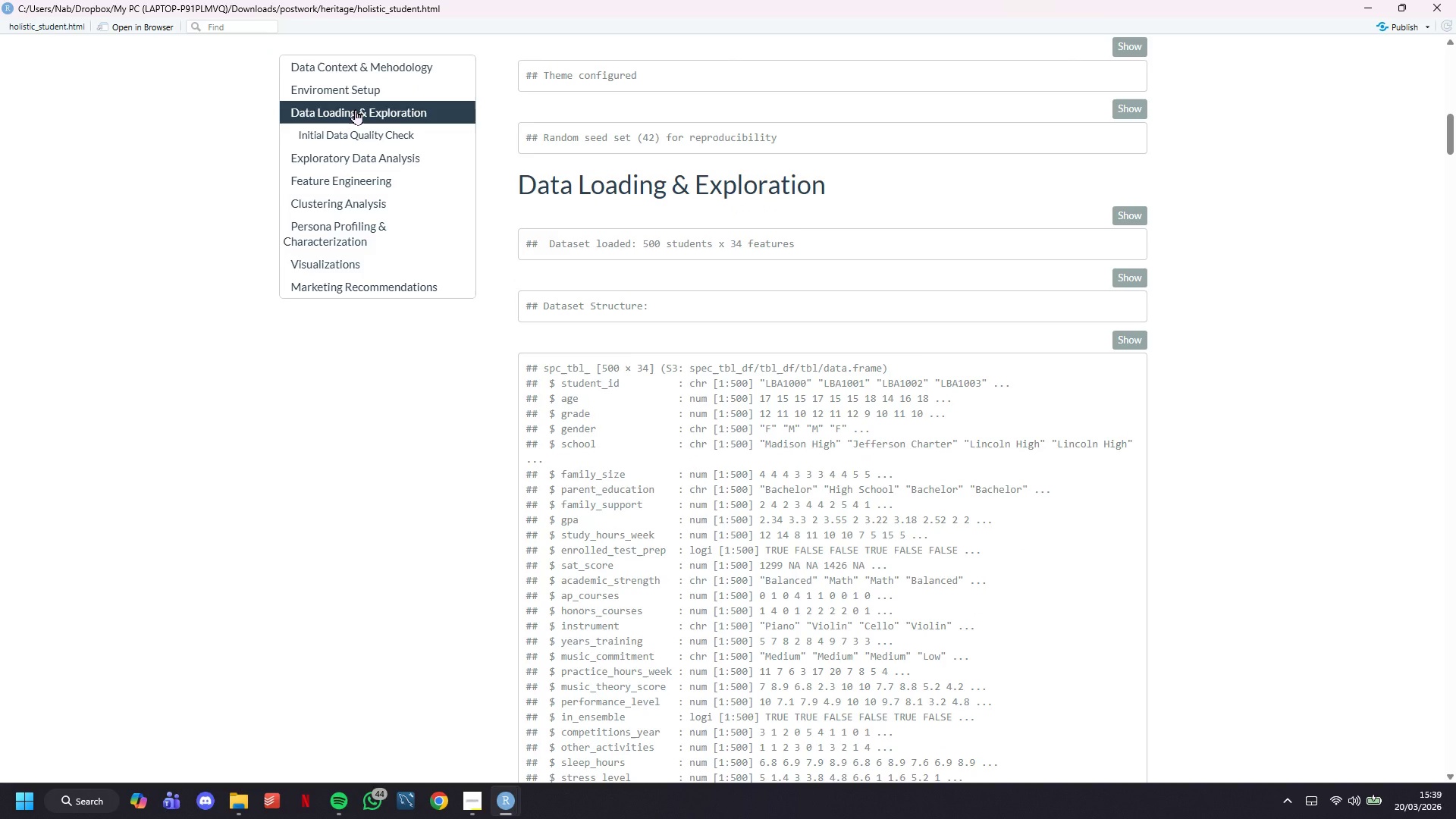 
scroll: coordinate [355, 109], scroll_direction: down, amount: 1.0
 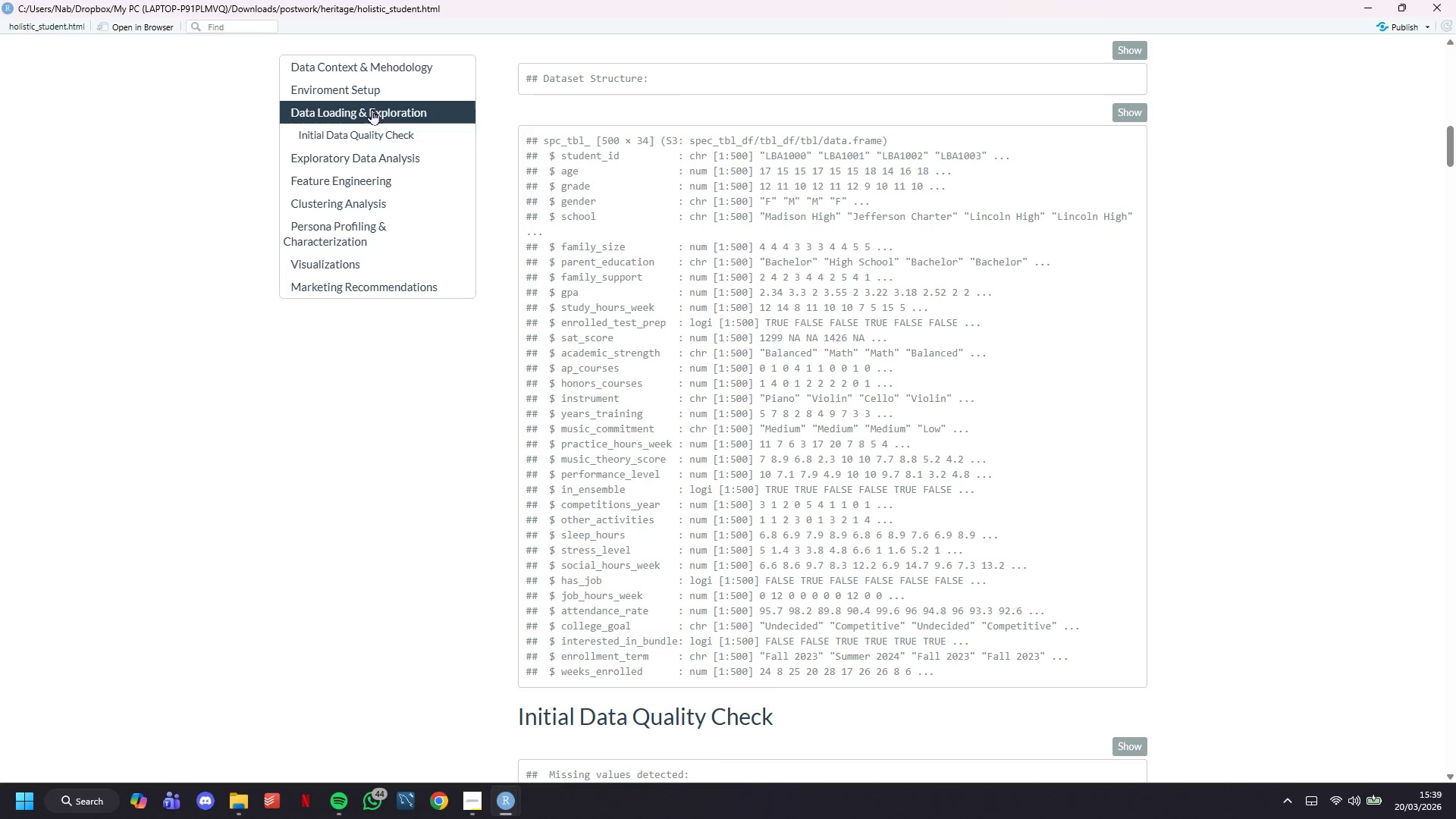 
wait(26.61)
 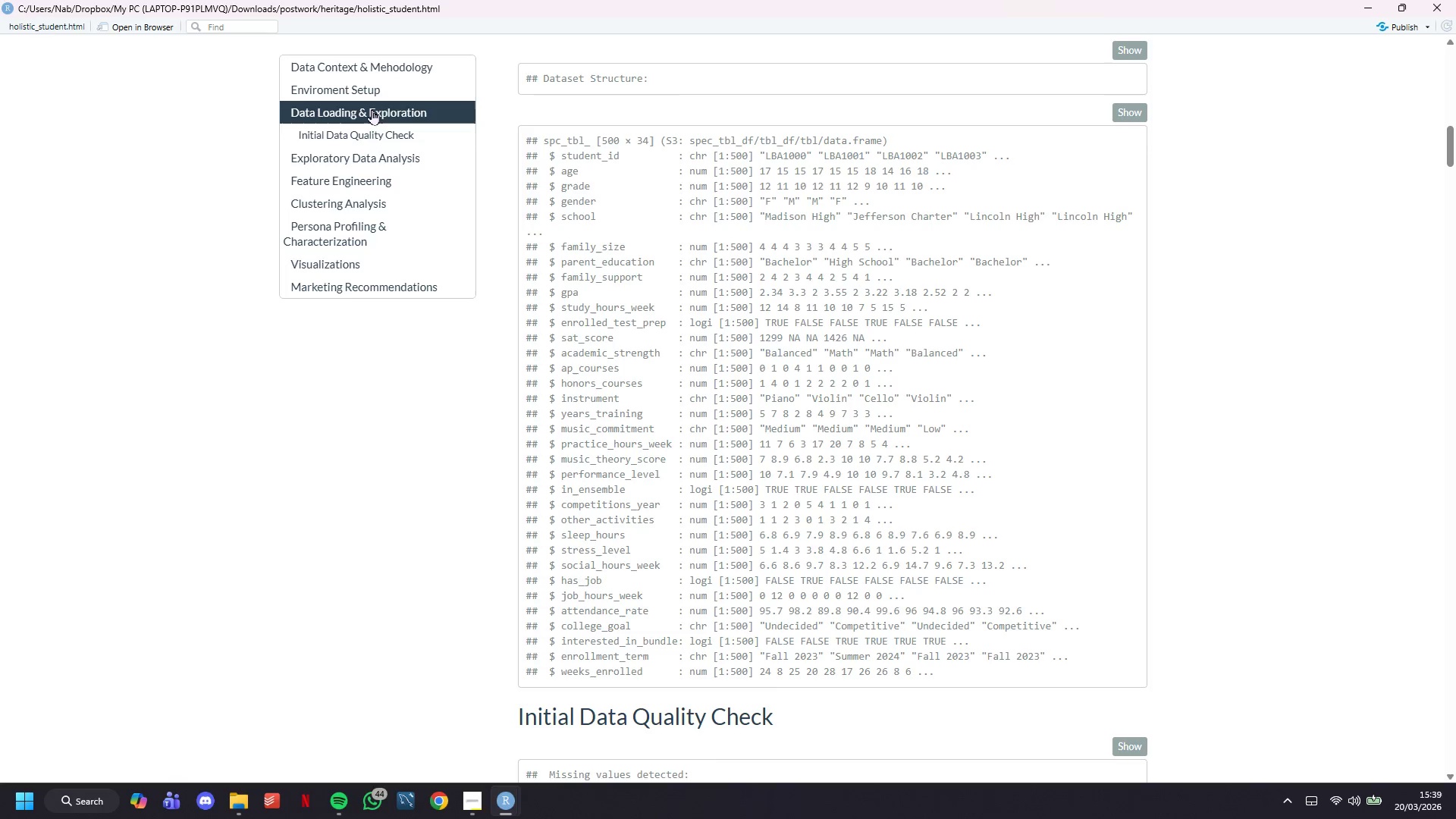 
scroll: coordinate [582, 344], scroll_direction: down, amount: 4.0
 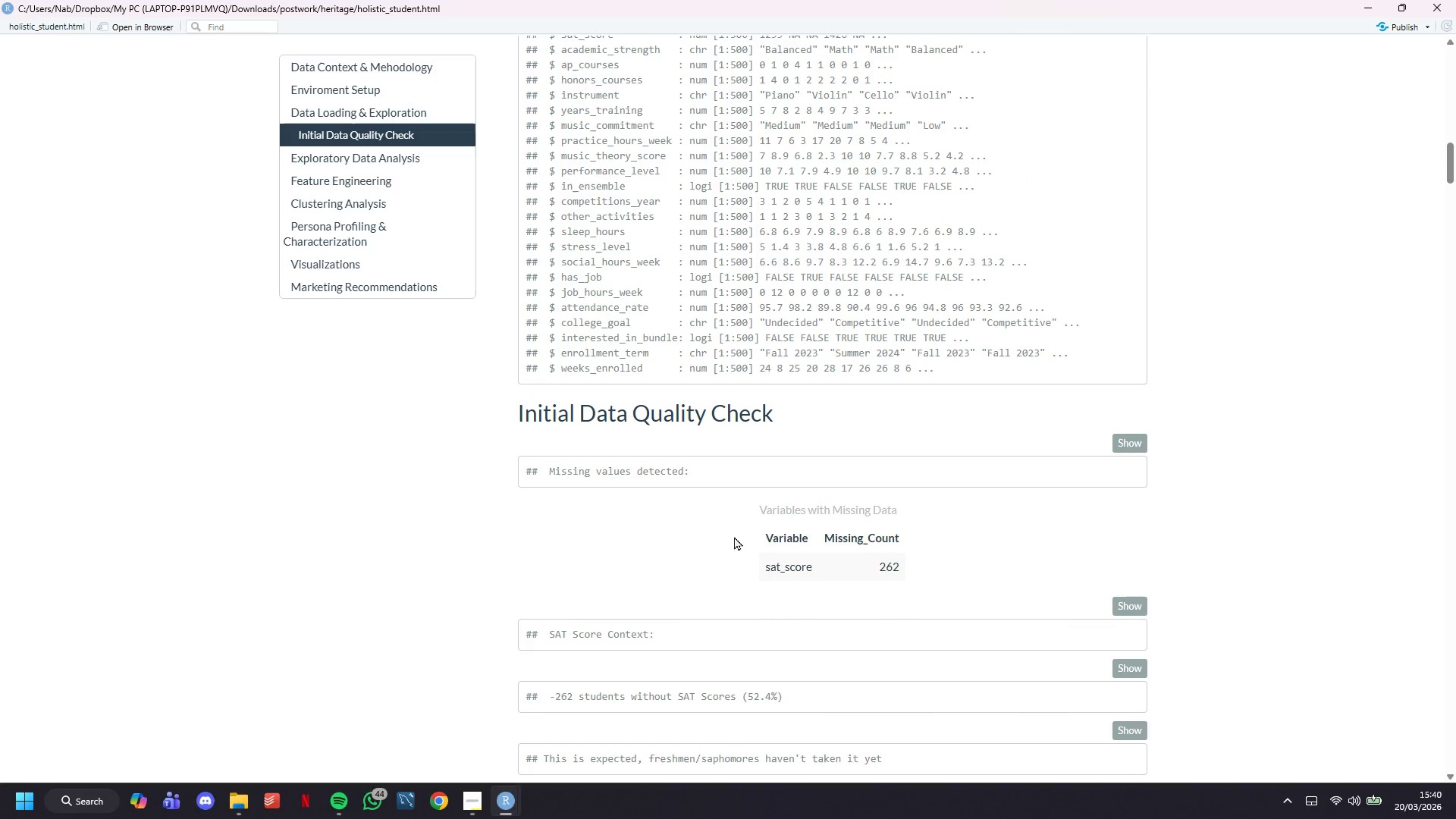 
left_click_drag(start_coordinate=[736, 535], to_coordinate=[918, 571])
 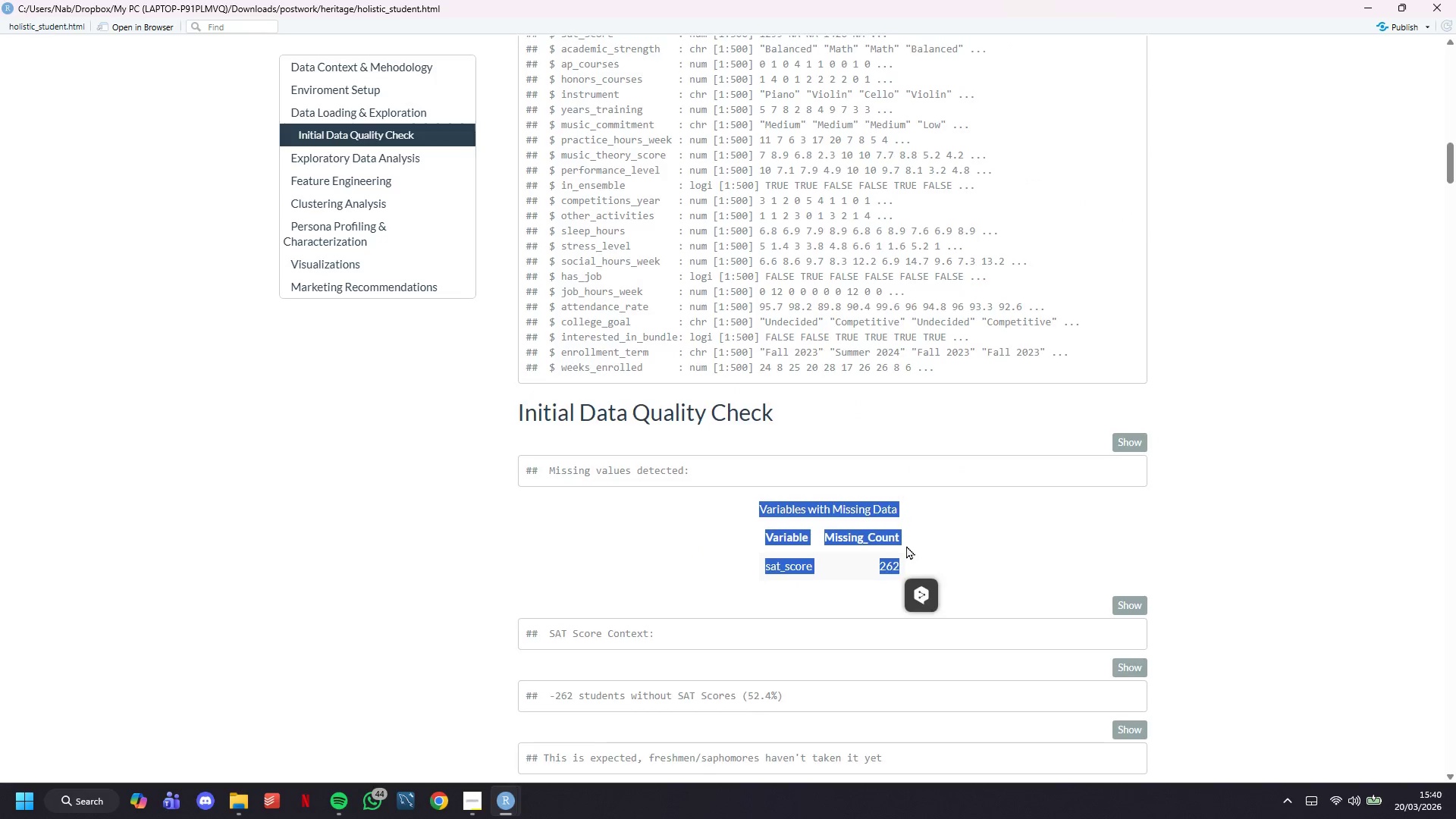 
scroll: coordinate [906, 545], scroll_direction: down, amount: 1.0
 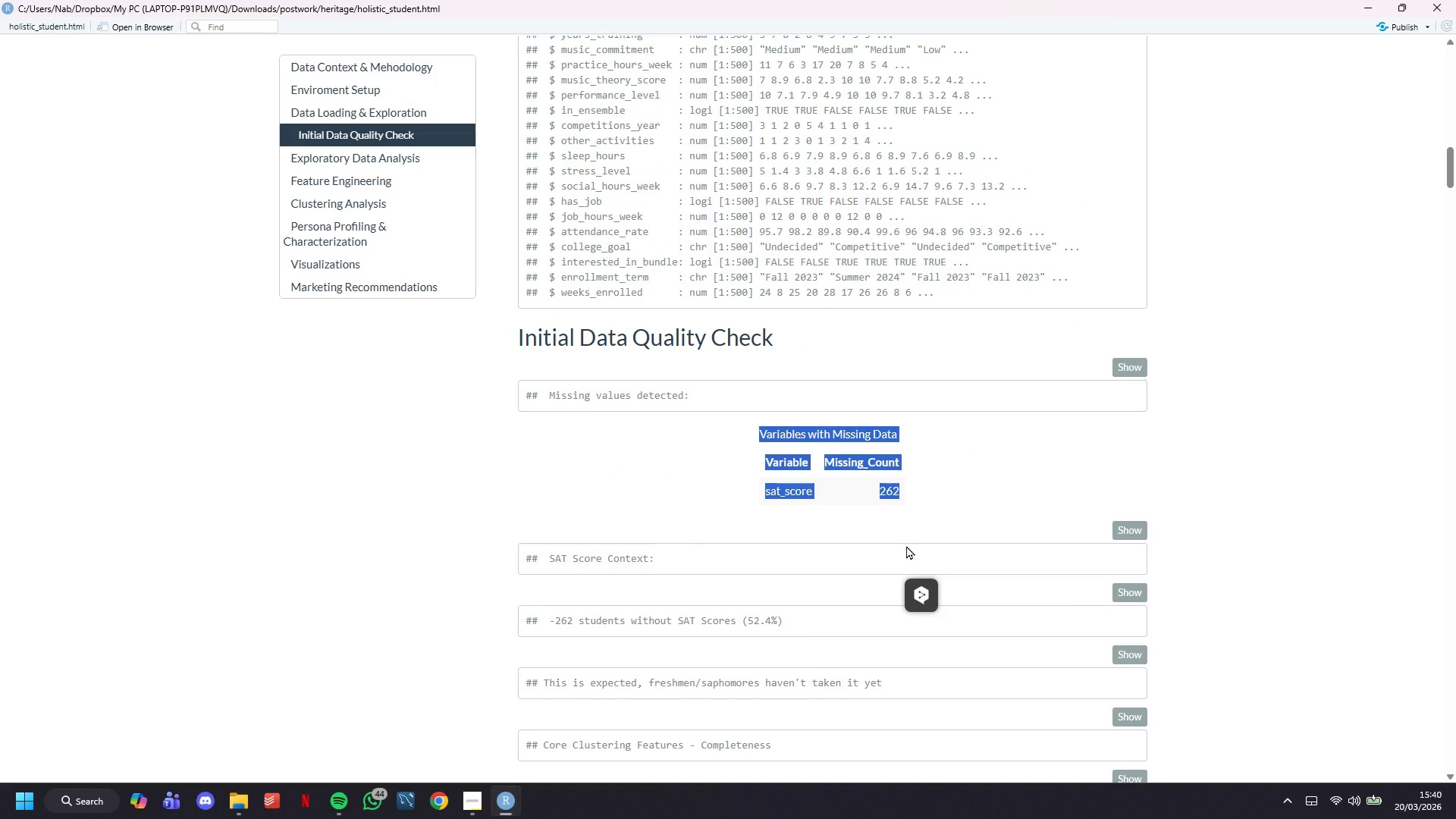 
wait(14.27)
 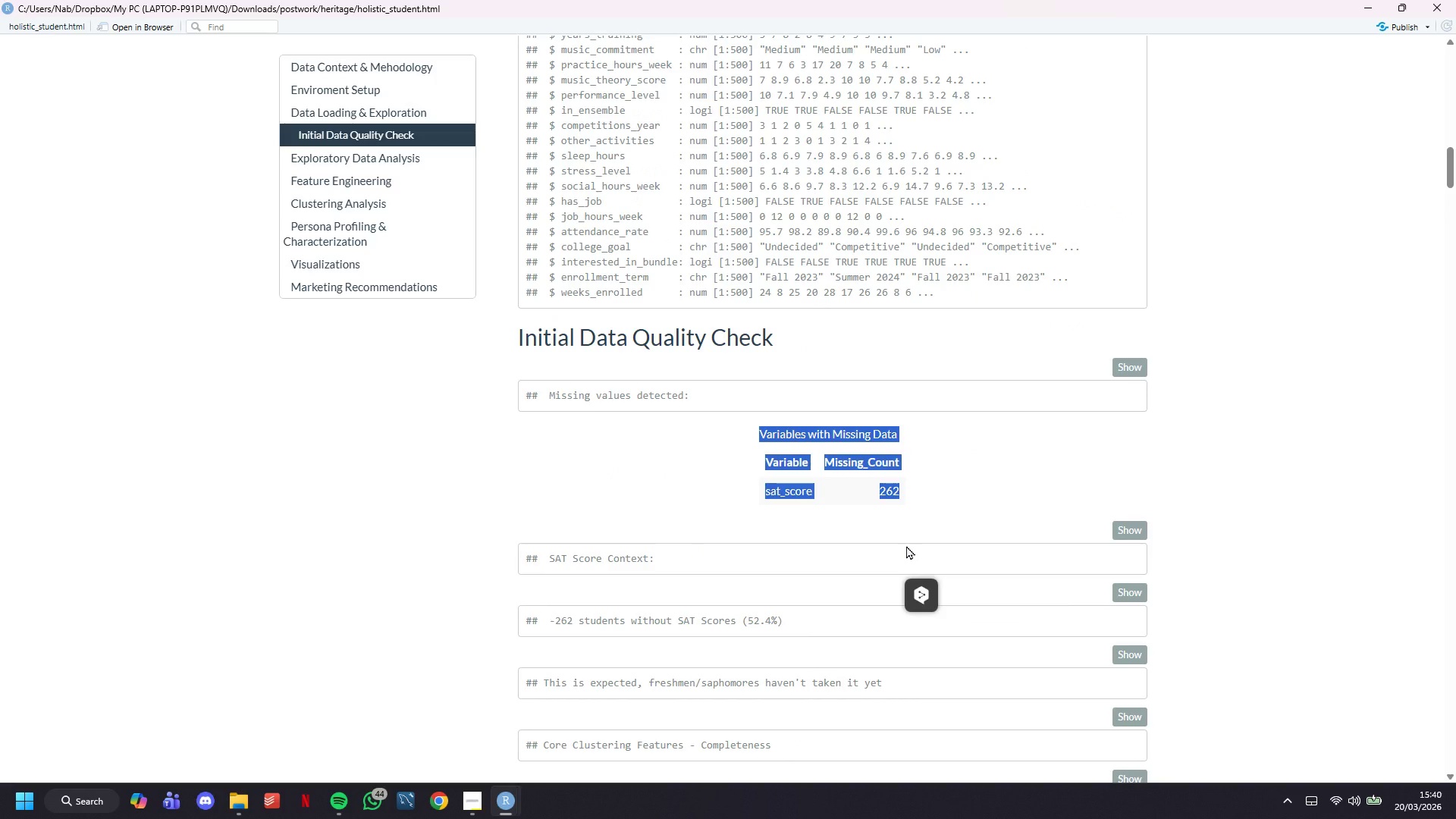 
left_click([737, 487])
 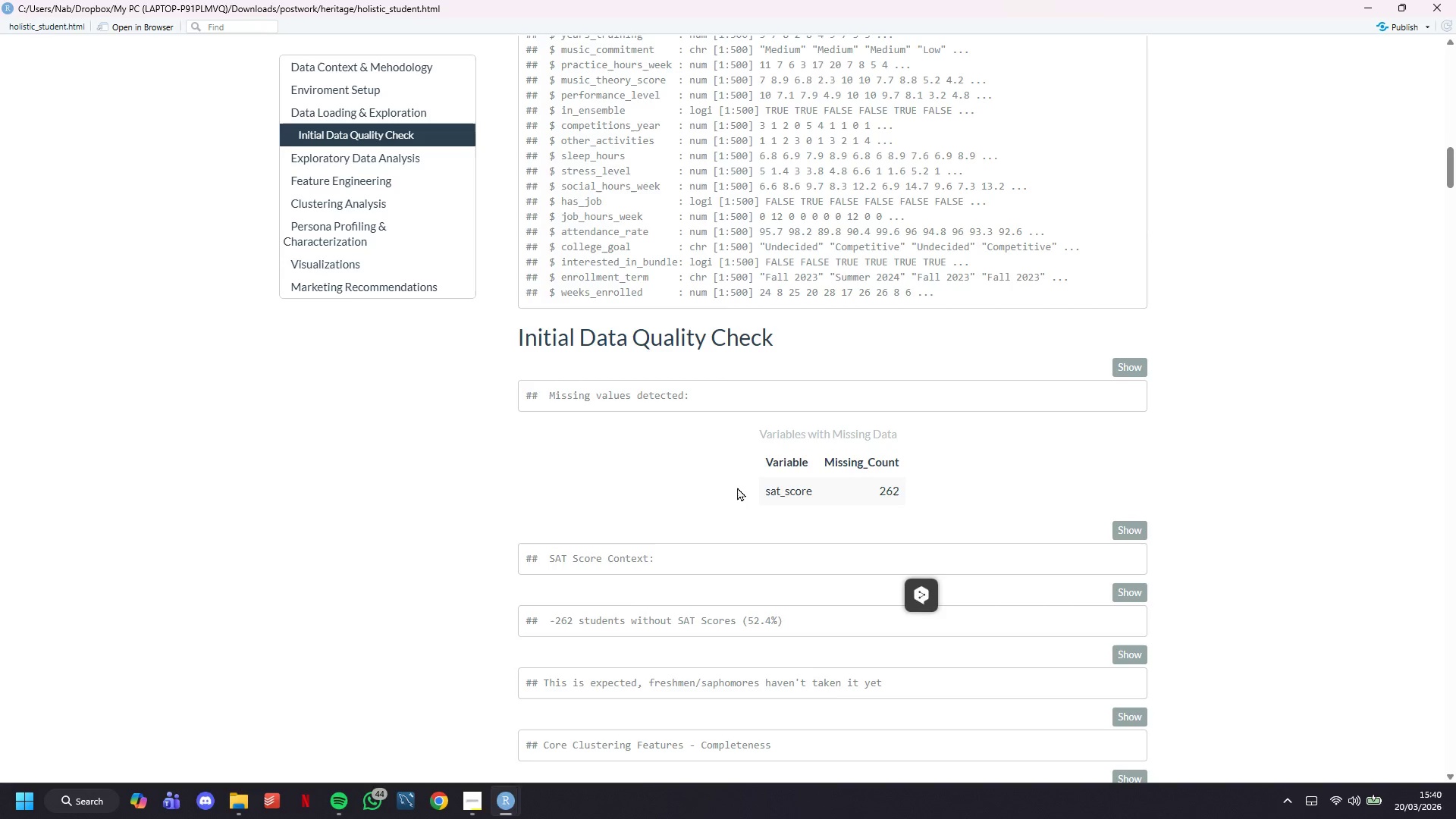 
scroll: coordinate [737, 487], scroll_direction: down, amount: 2.0
 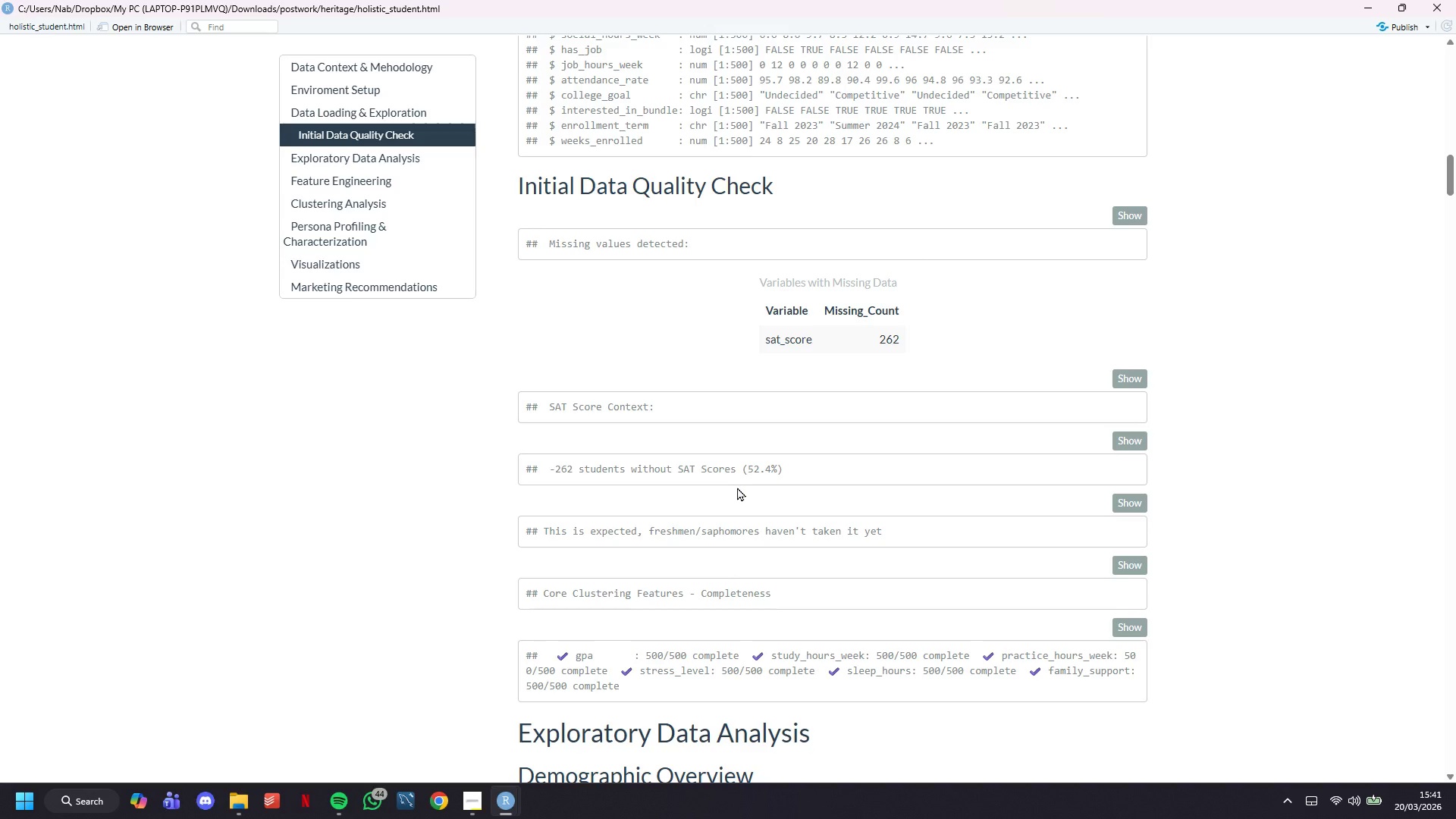 
wait(48.67)
 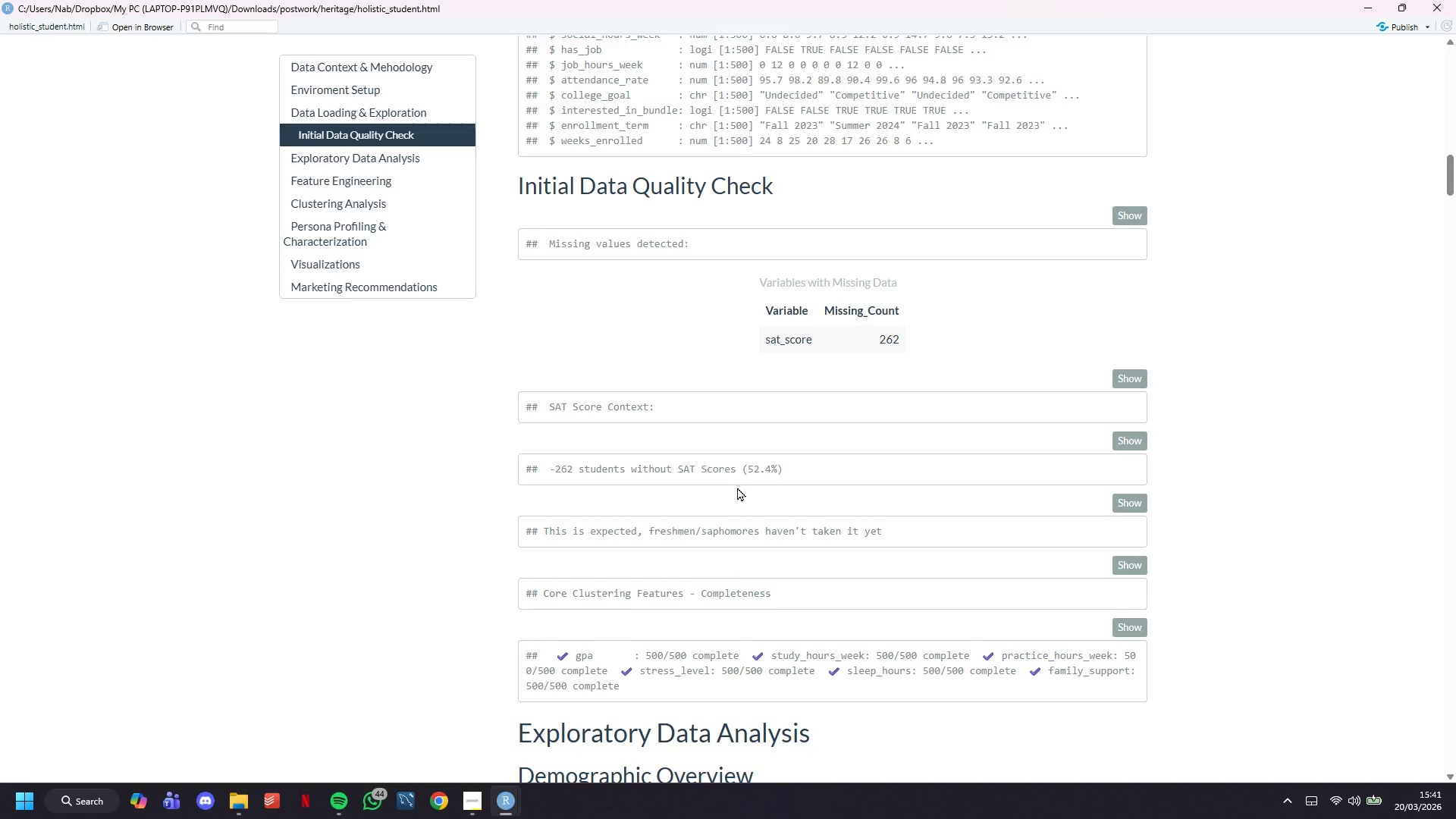 
scroll: coordinate [849, 466], scroll_direction: down, amount: 2.0
 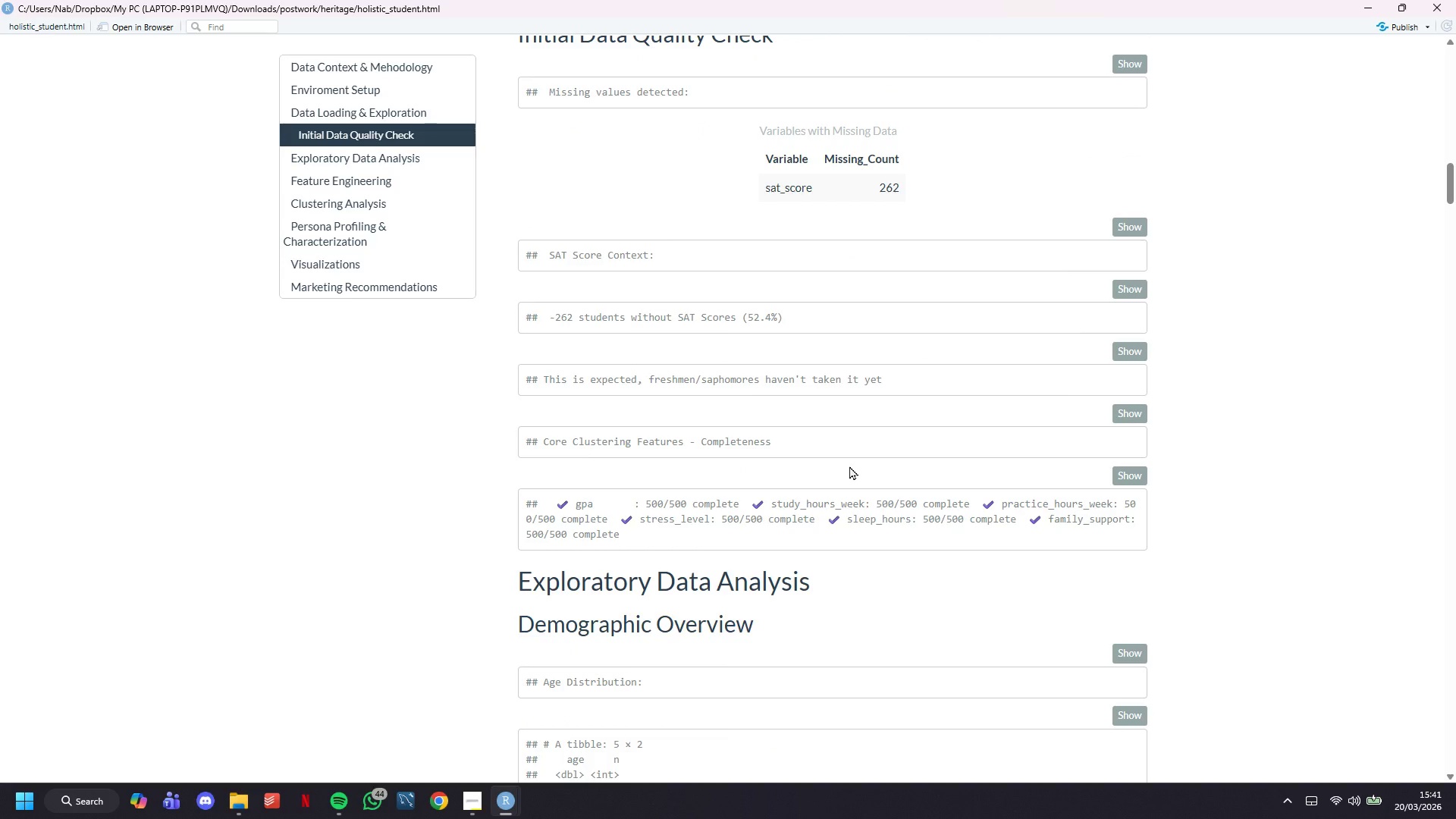 
wait(5.54)
 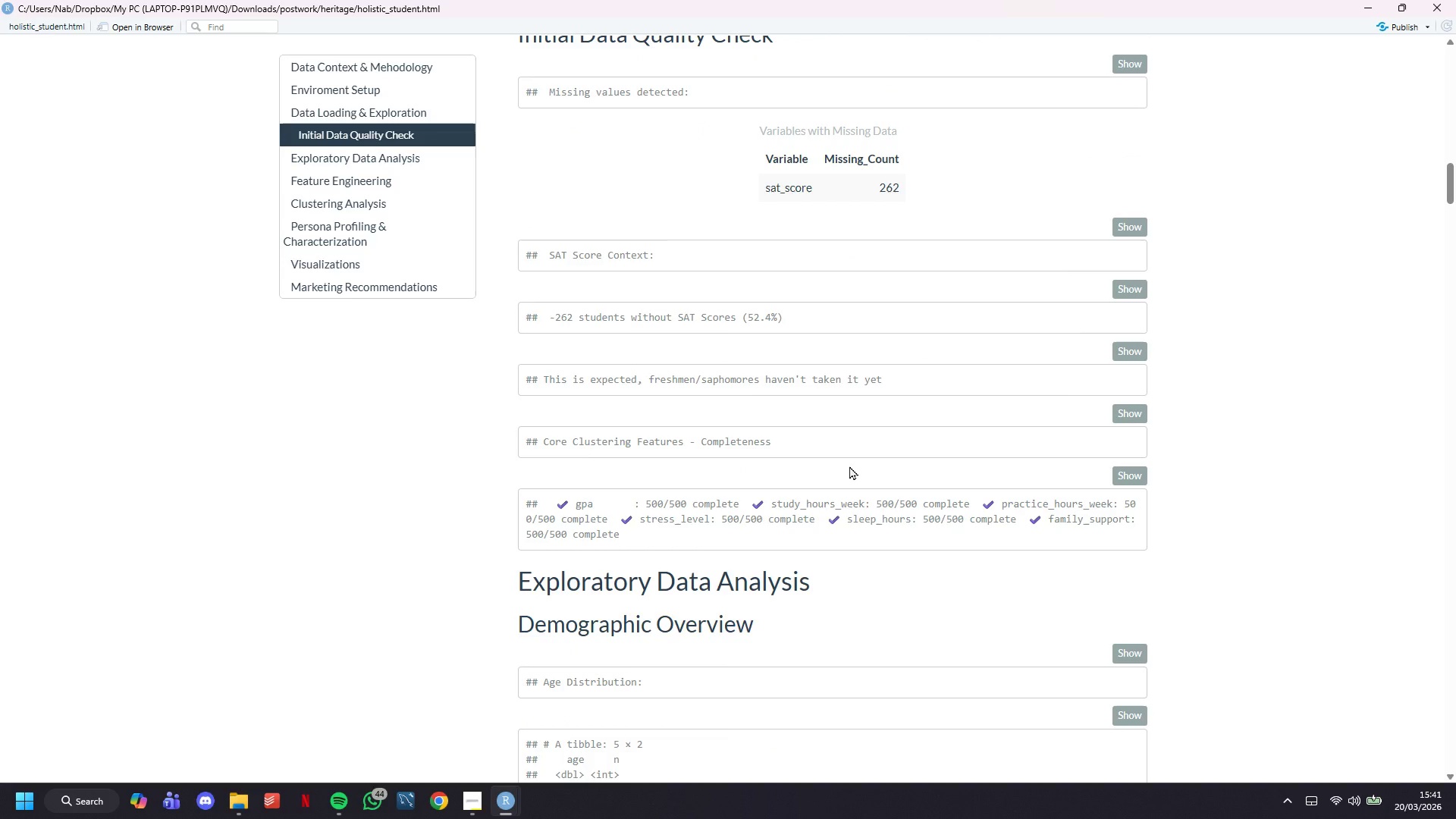 
scroll: coordinate [732, 503], scroll_direction: down, amount: 2.0
 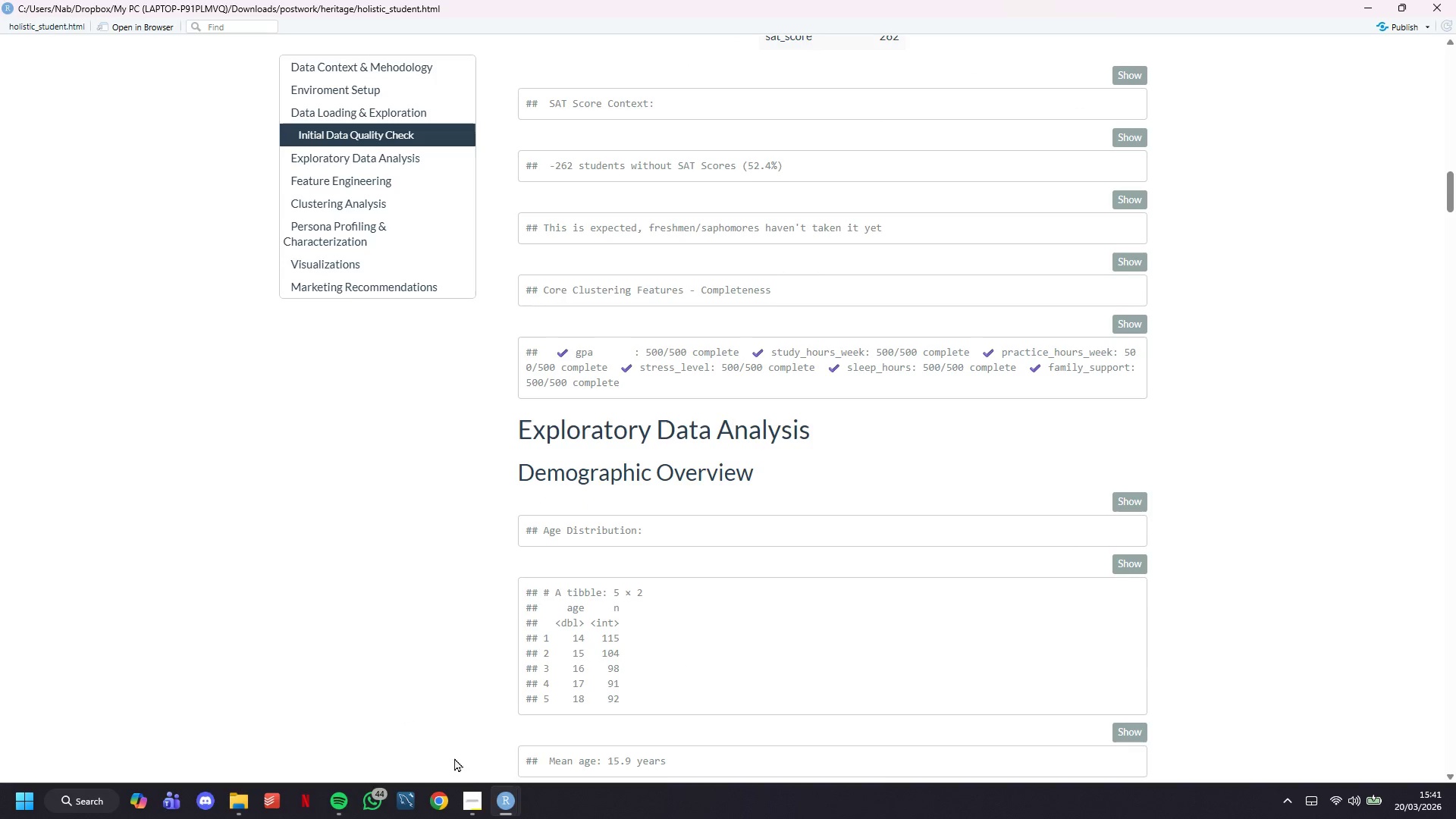 
mouse_move([469, 757])
 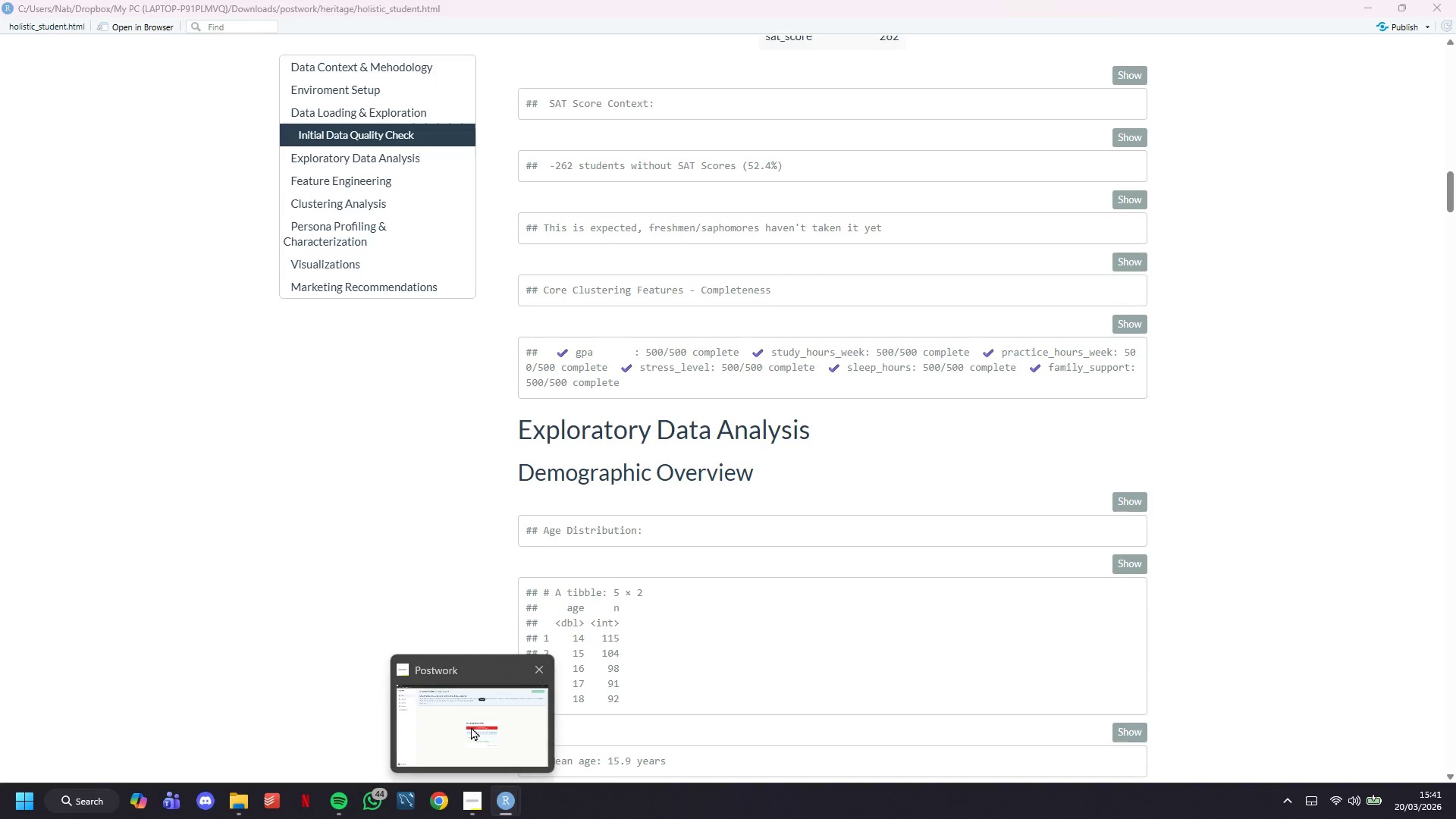 
left_click([471, 726])